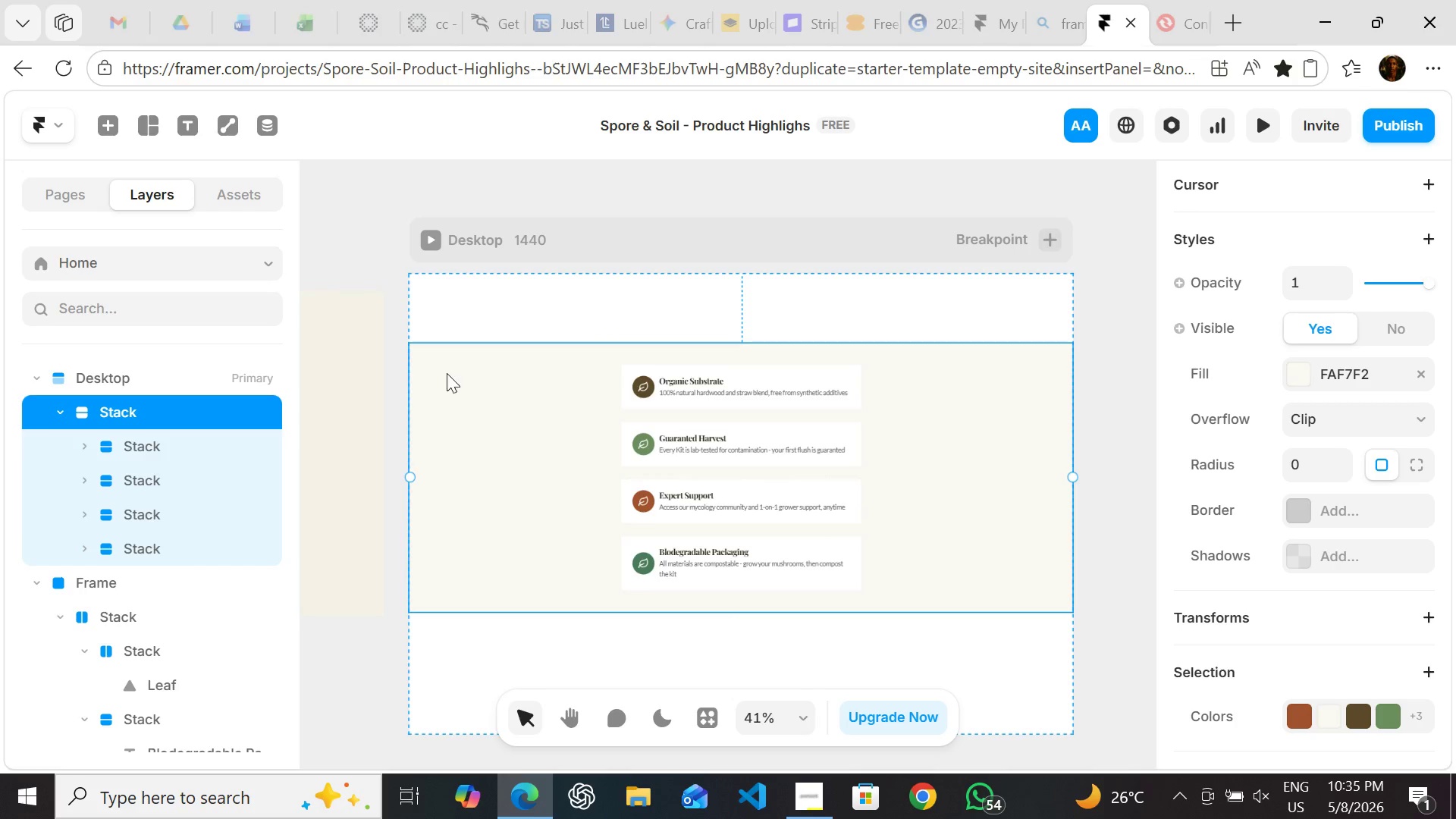 
left_click([589, 187])
 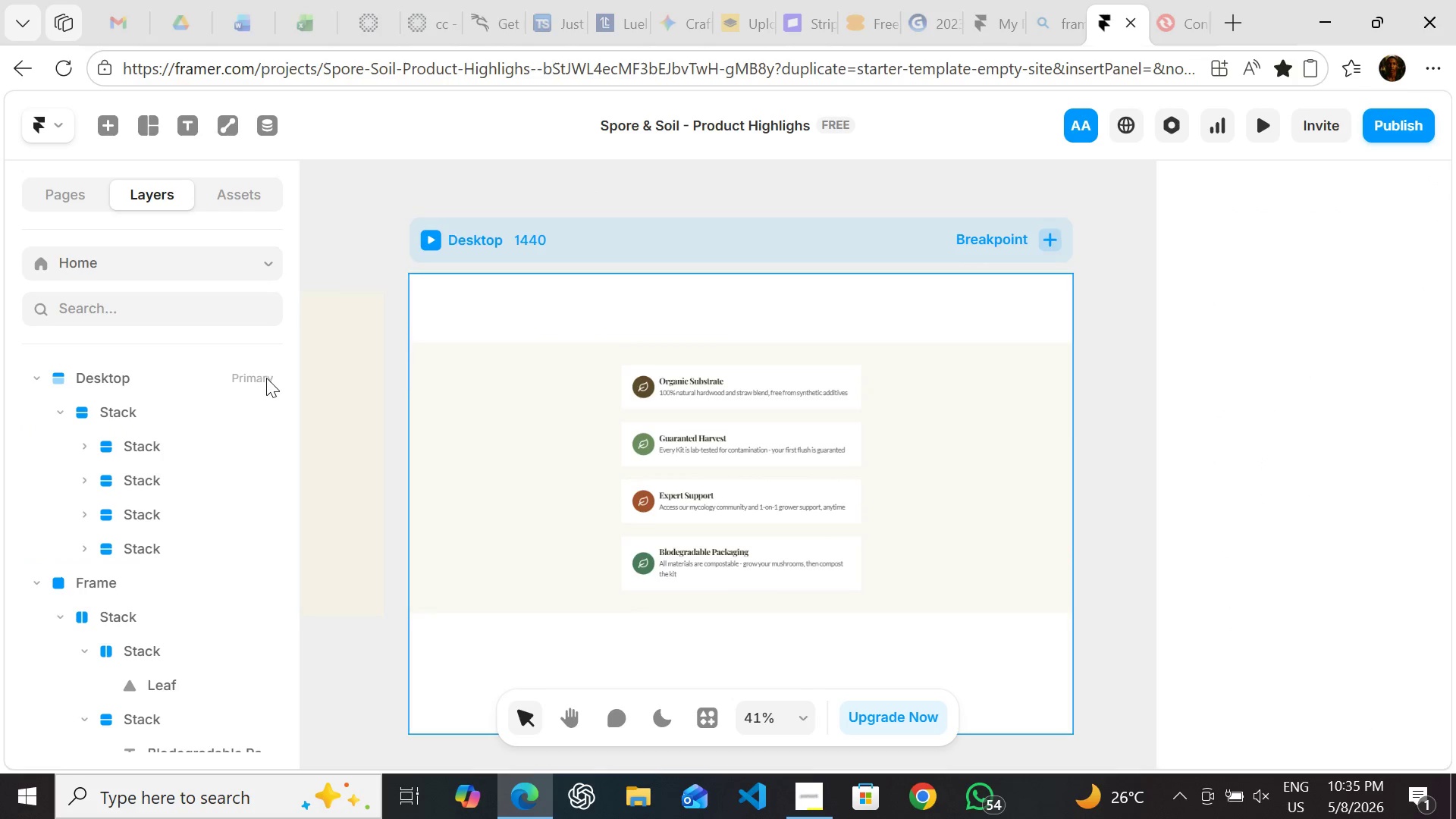 
left_click([328, 381])
 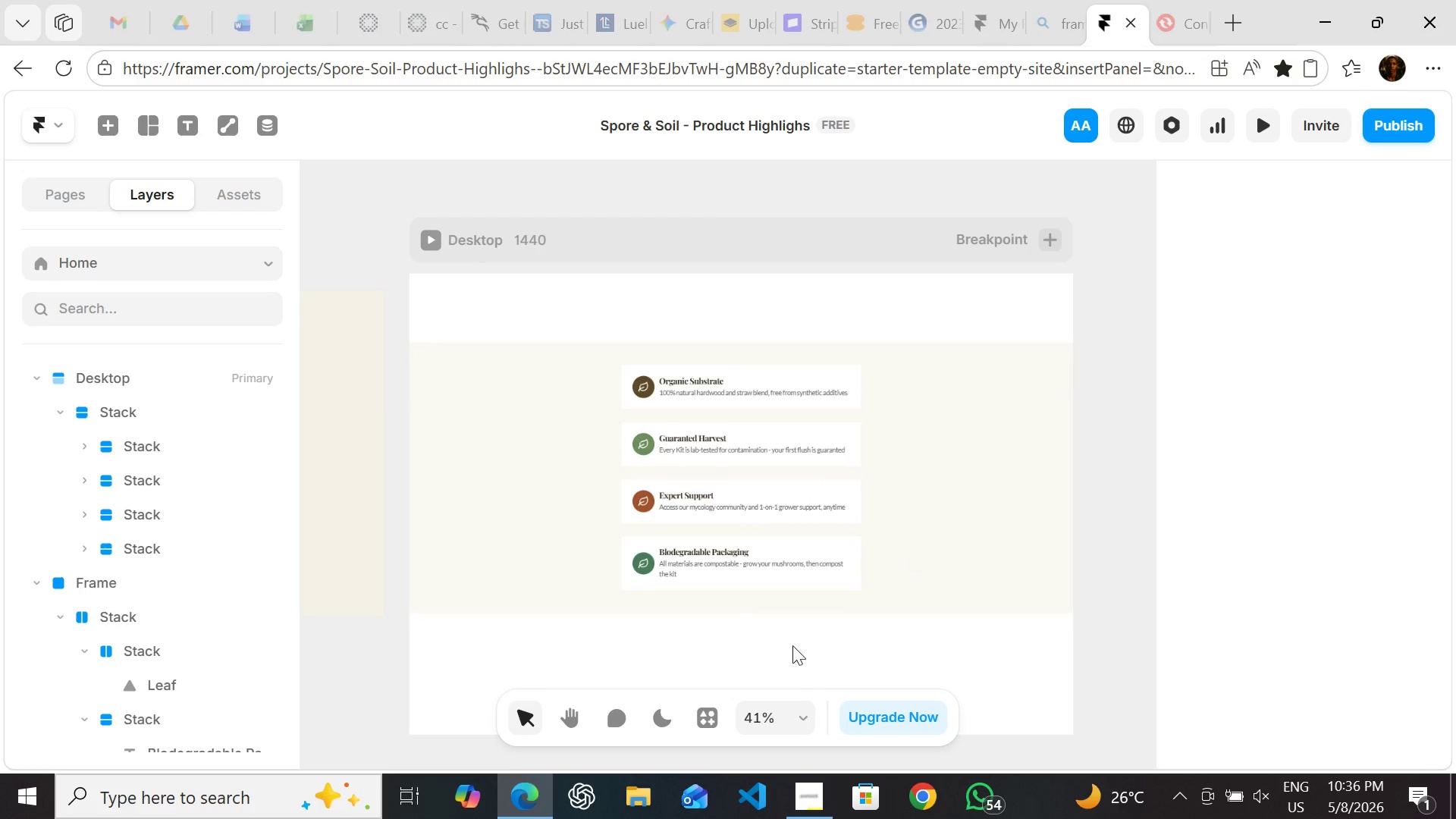 
wait(52.95)
 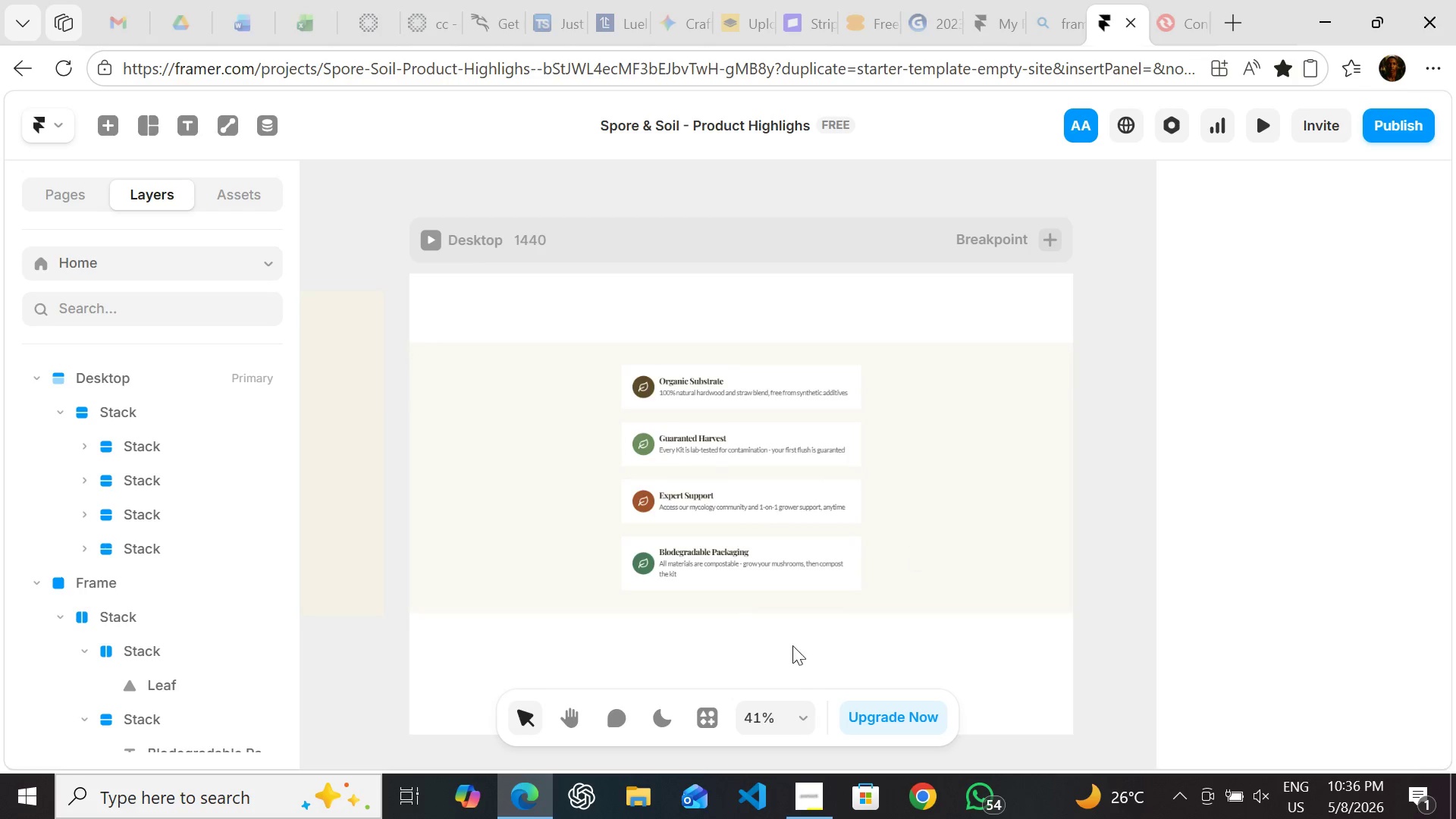 
left_click([895, 360])
 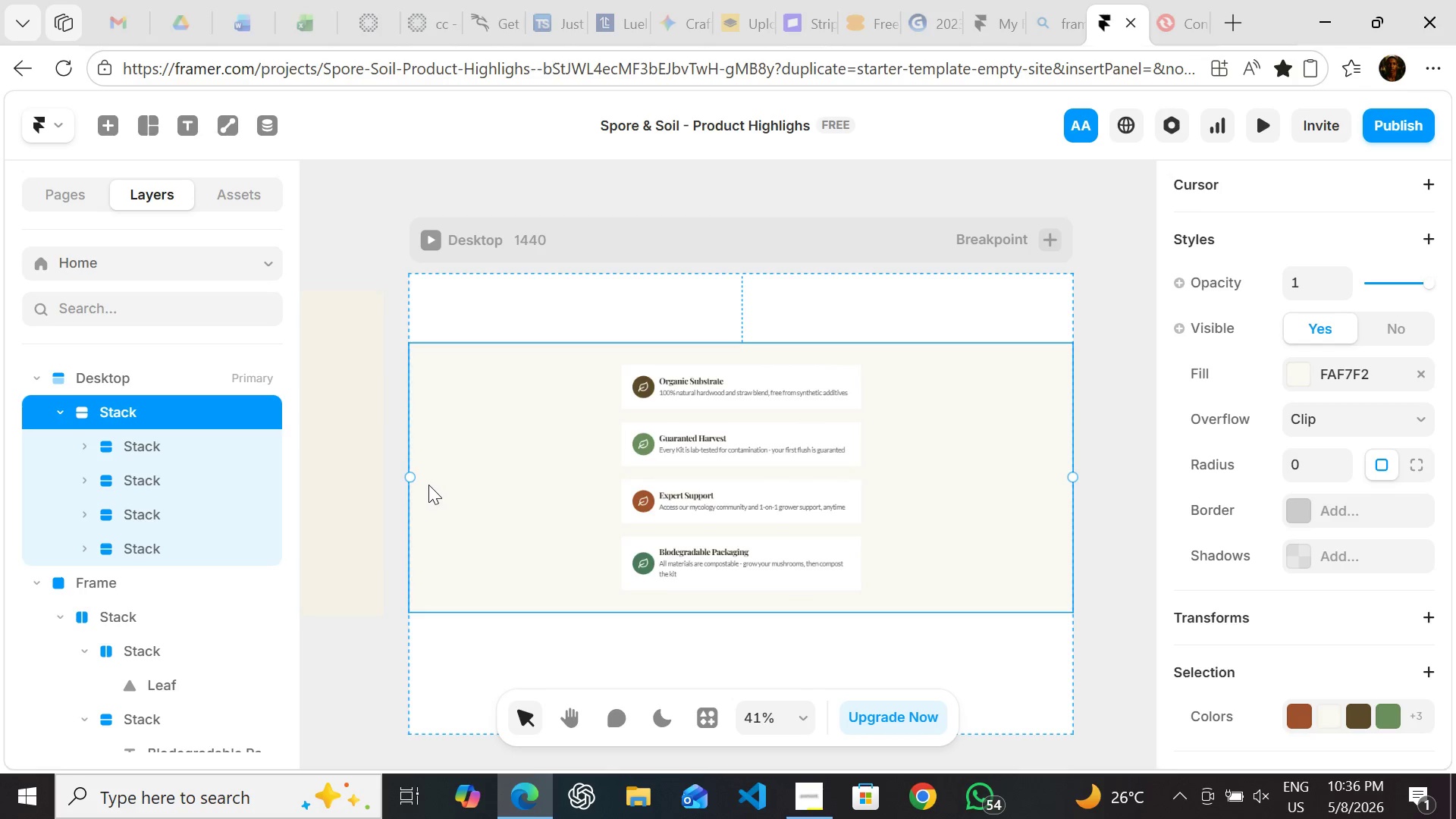 
wait(14.36)
 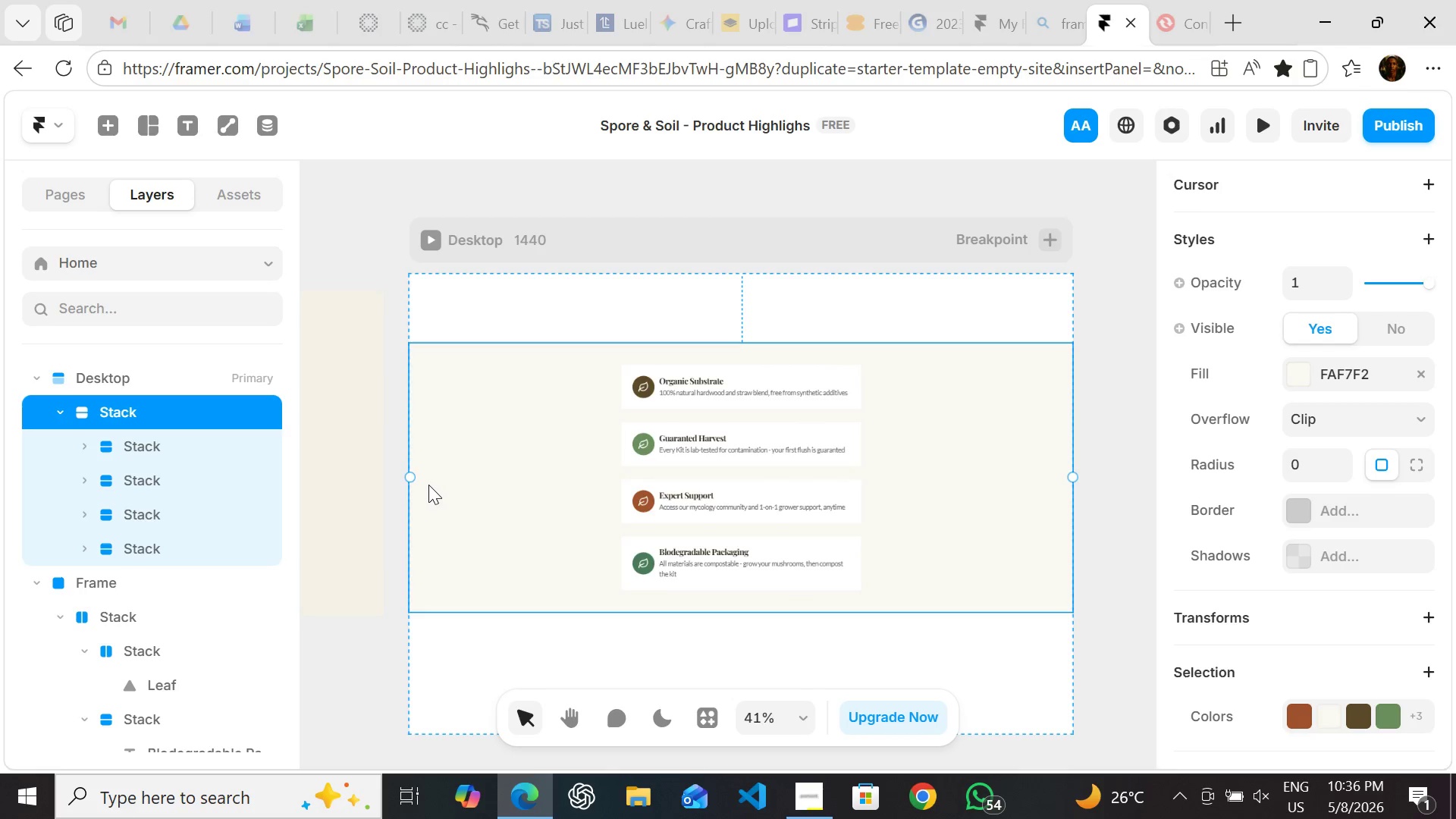 
left_click([835, 321])
 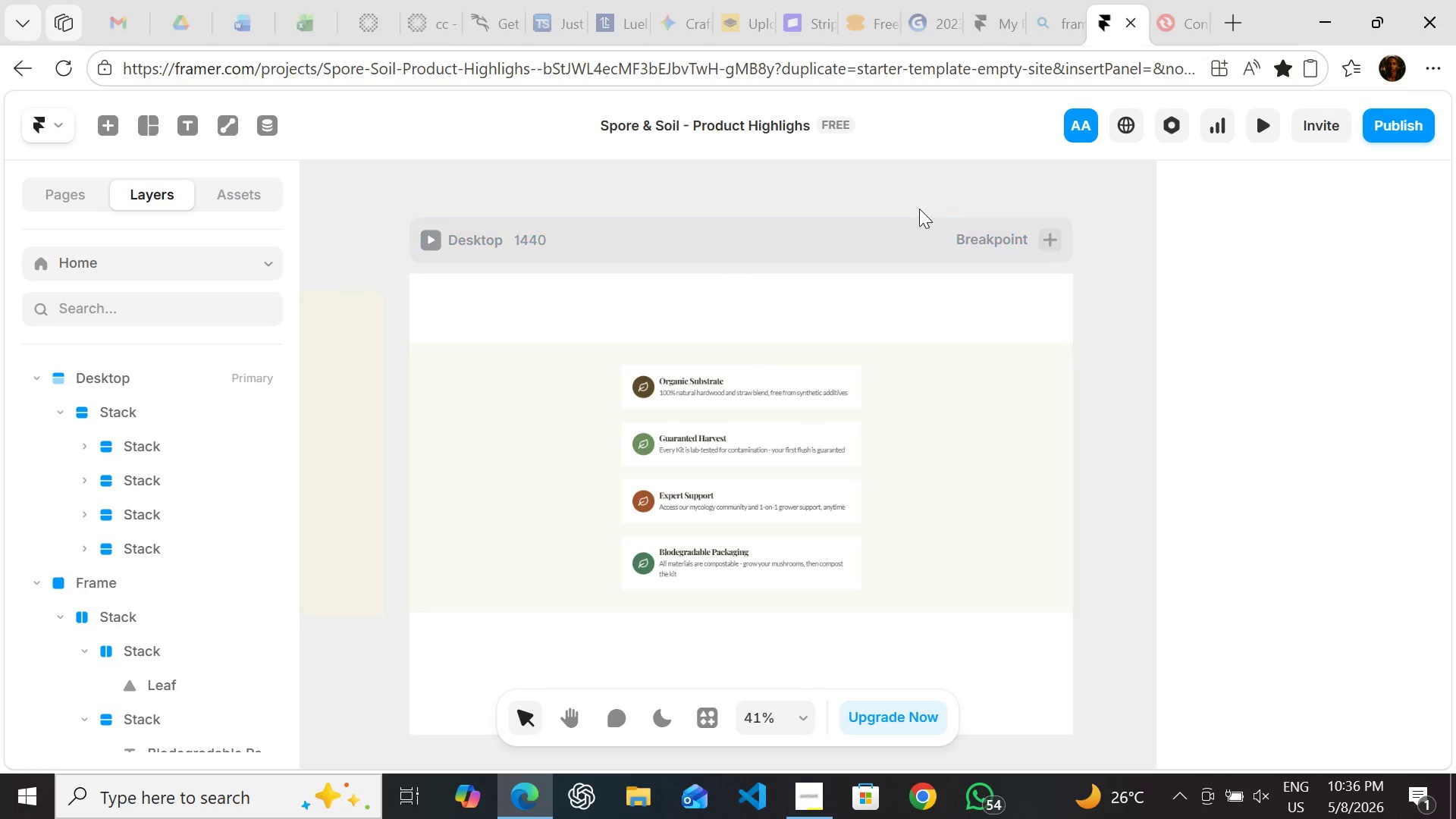 
wait(11.84)
 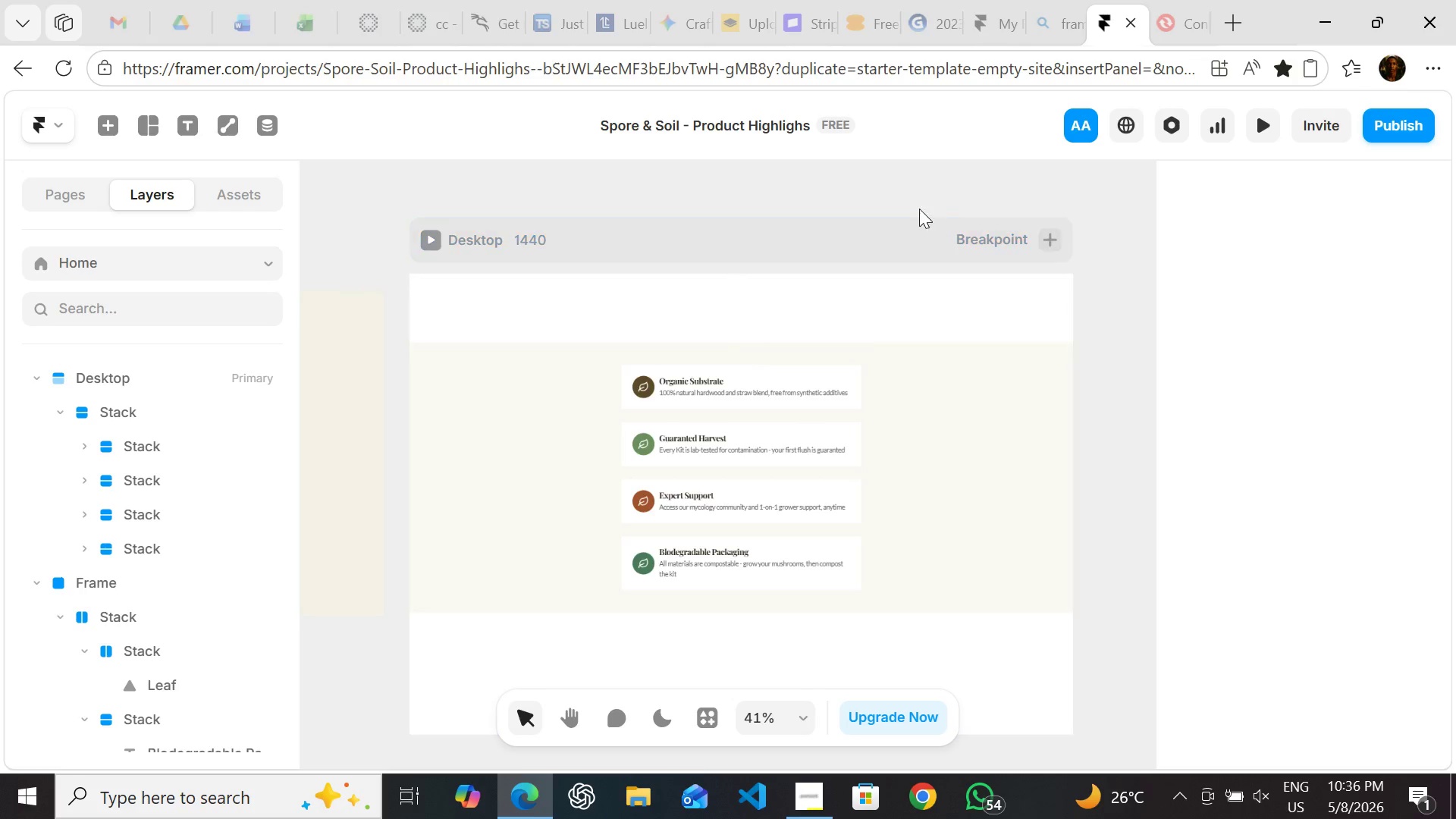 
left_click([799, 802])